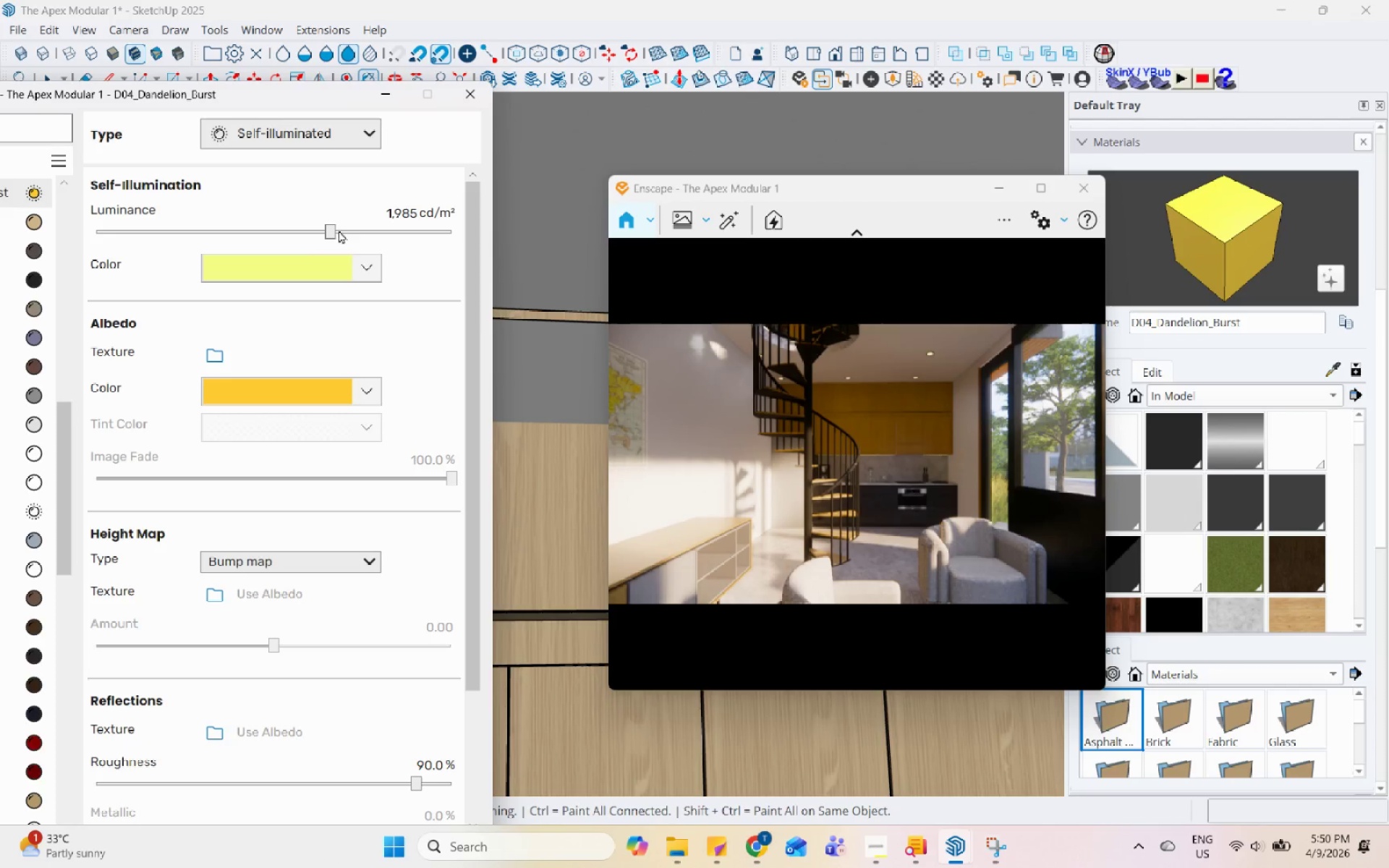 
left_click([357, 232])
 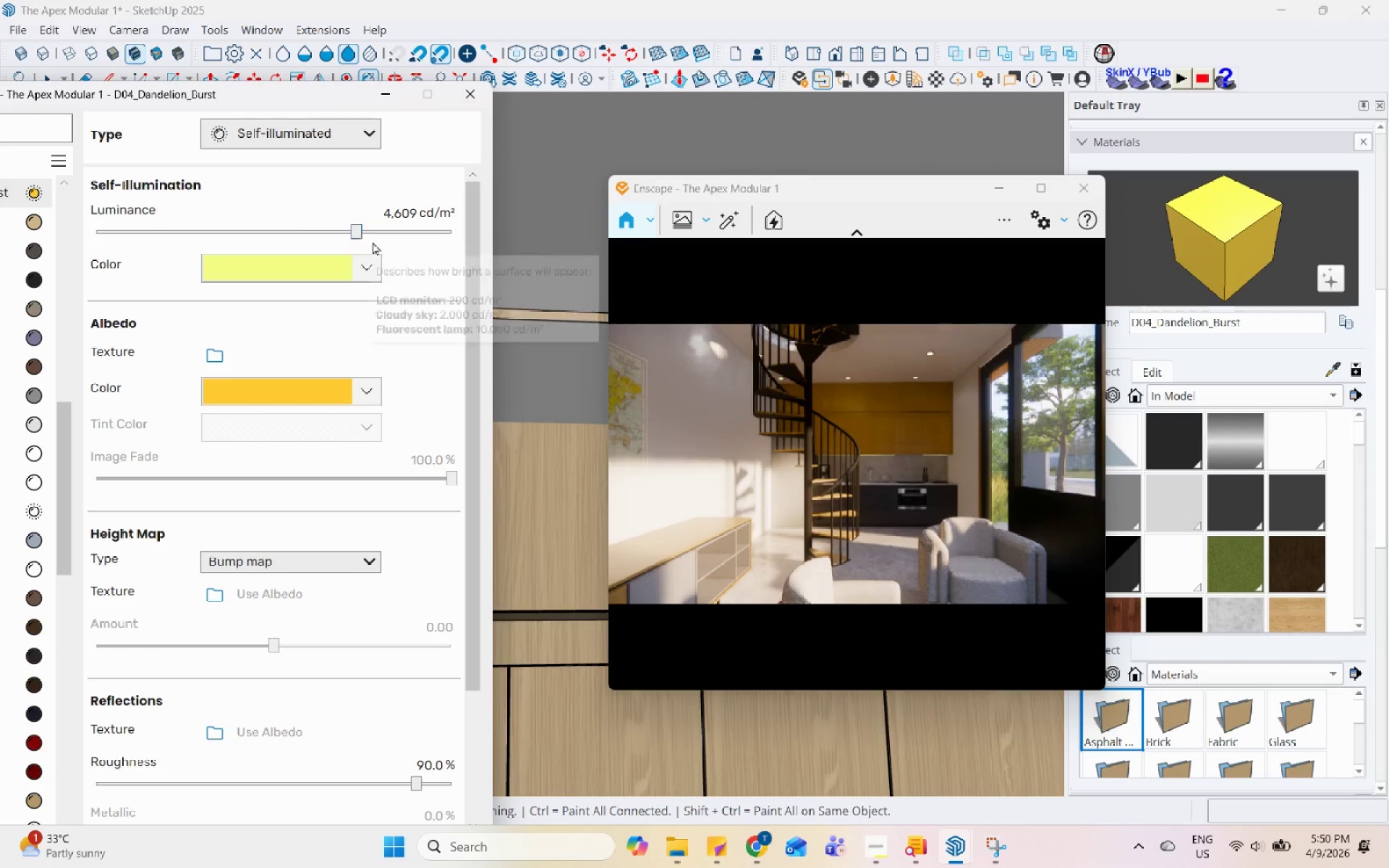 
left_click([395, 246])
 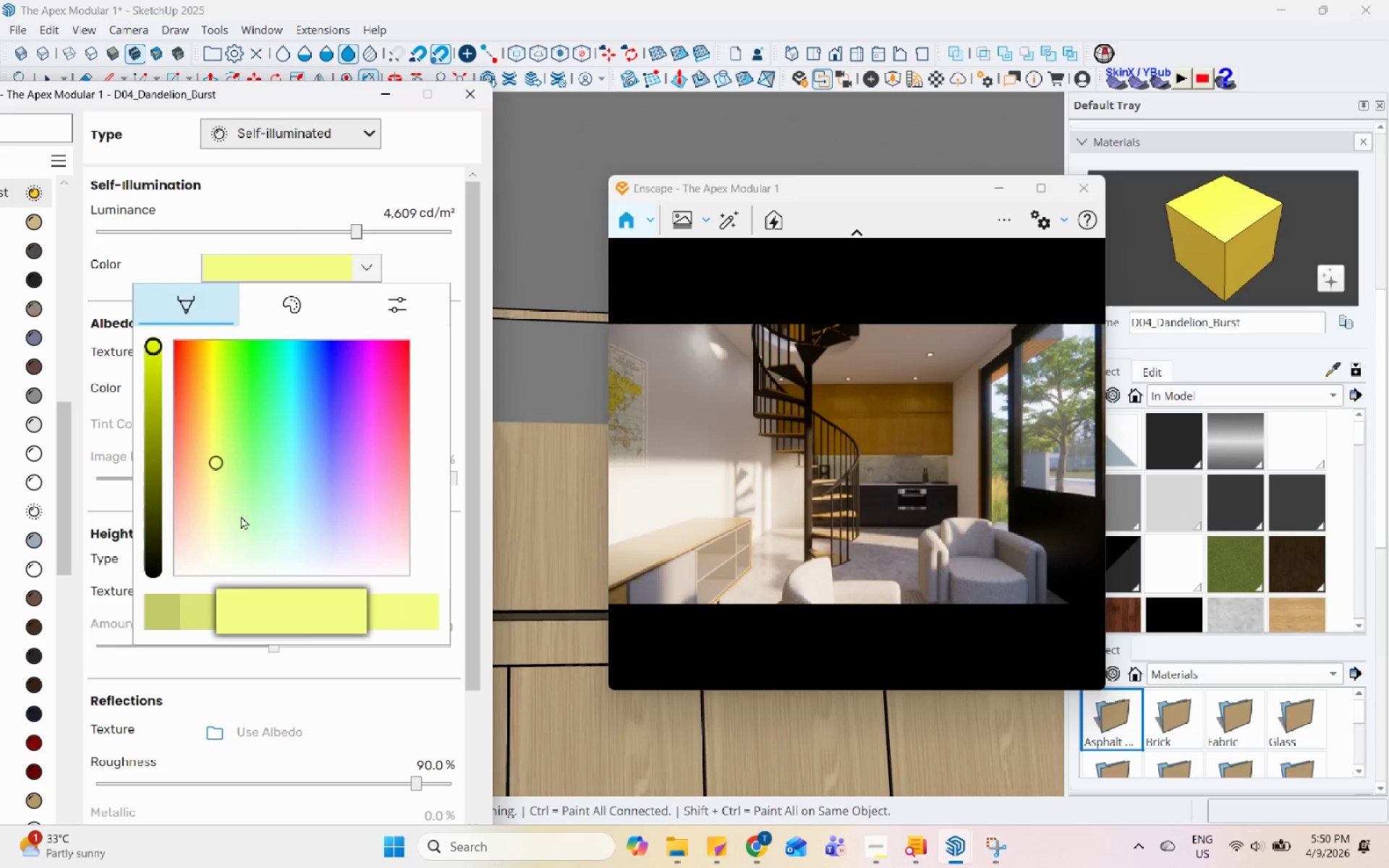 
left_click([213, 527])
 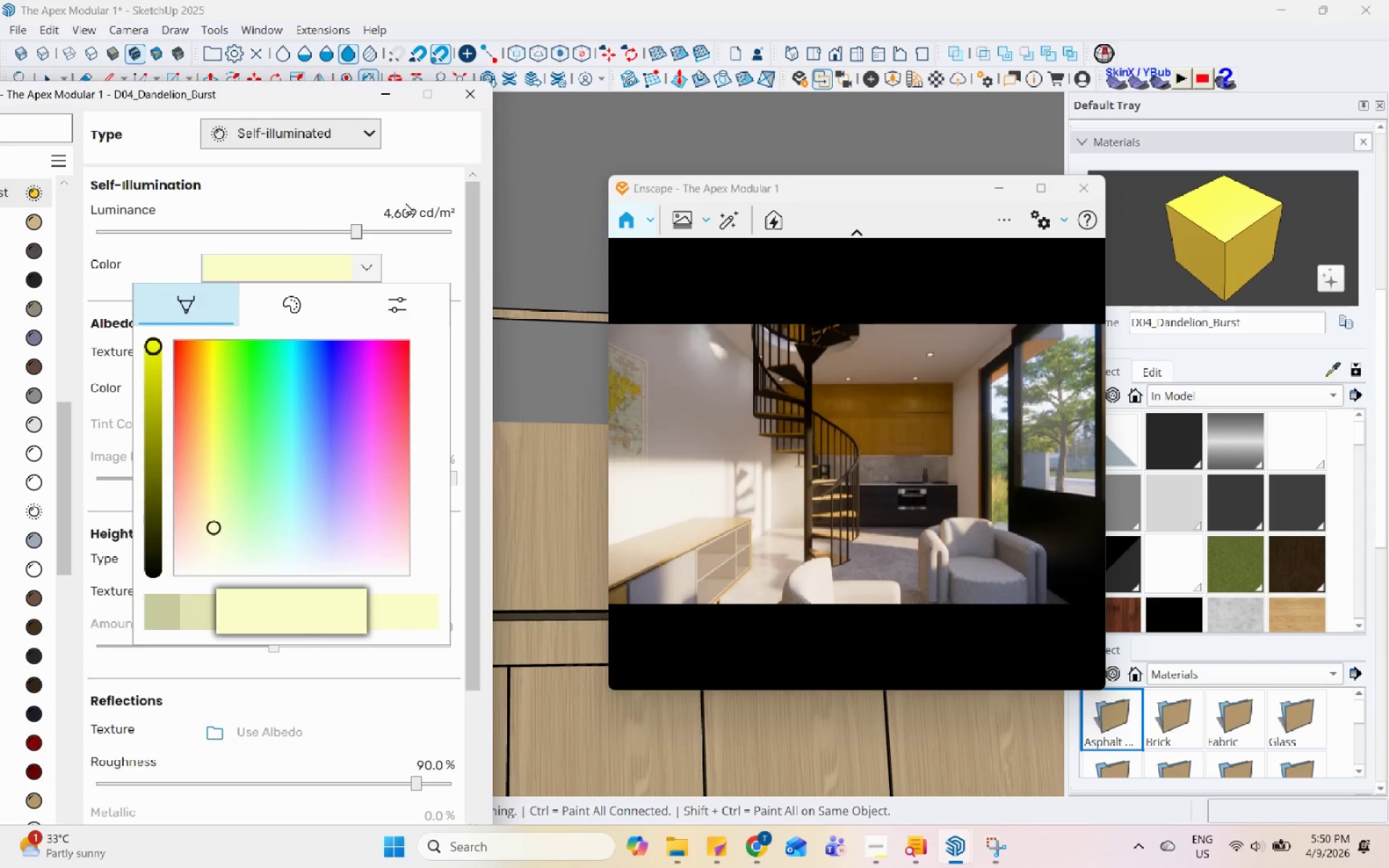 
left_click([396, 262])
 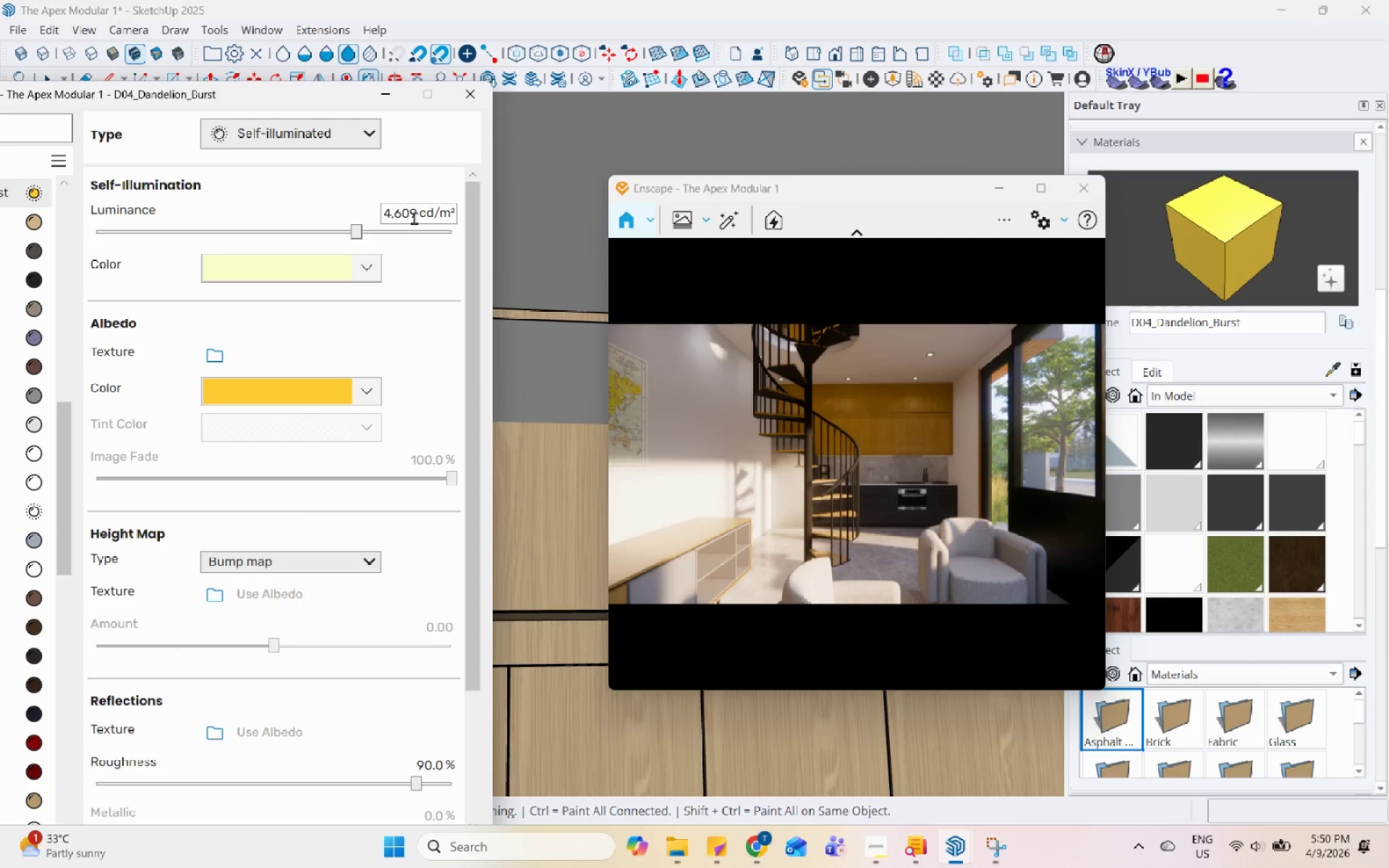 
double_click([401, 210])
 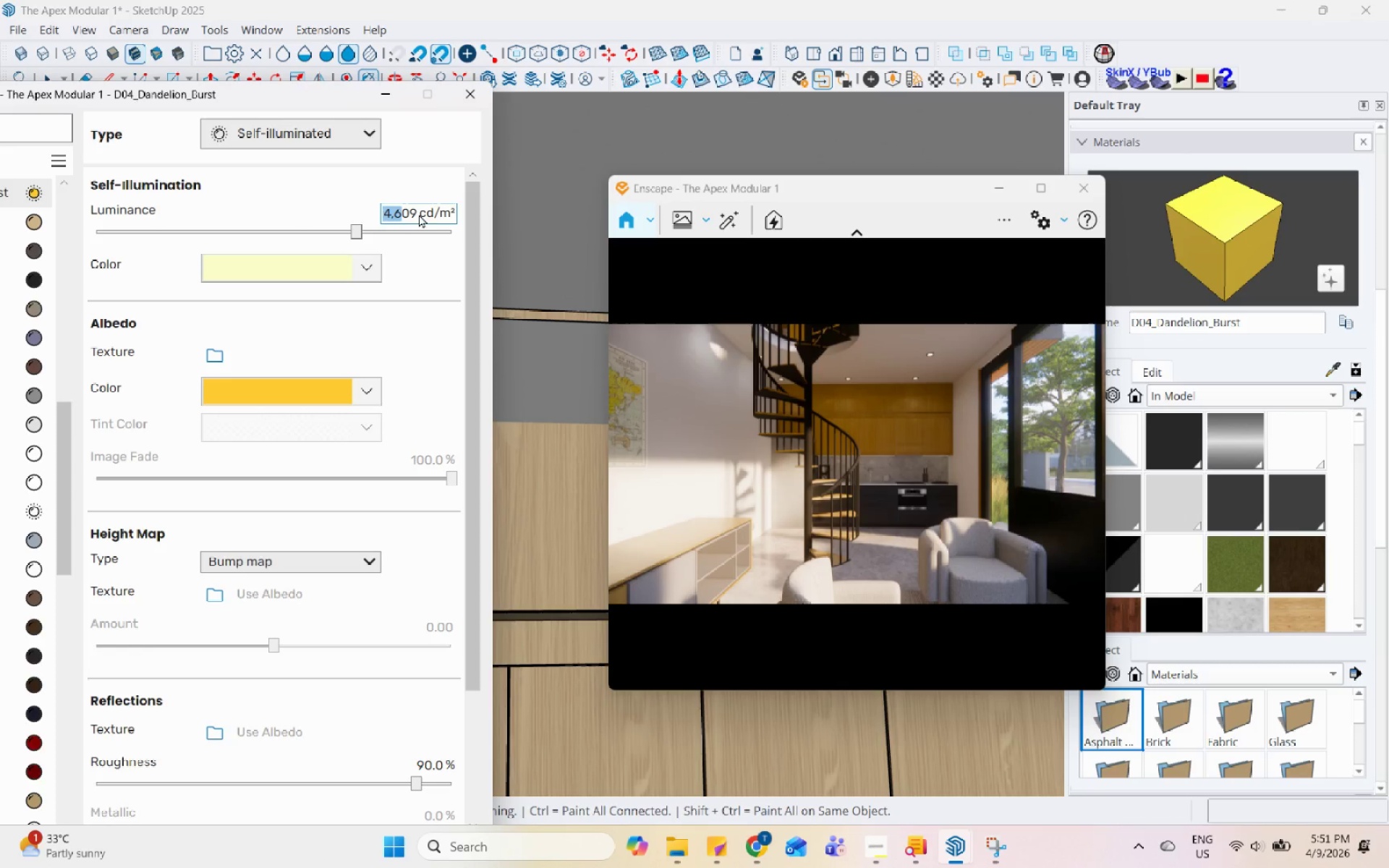 
left_click([368, 233])
 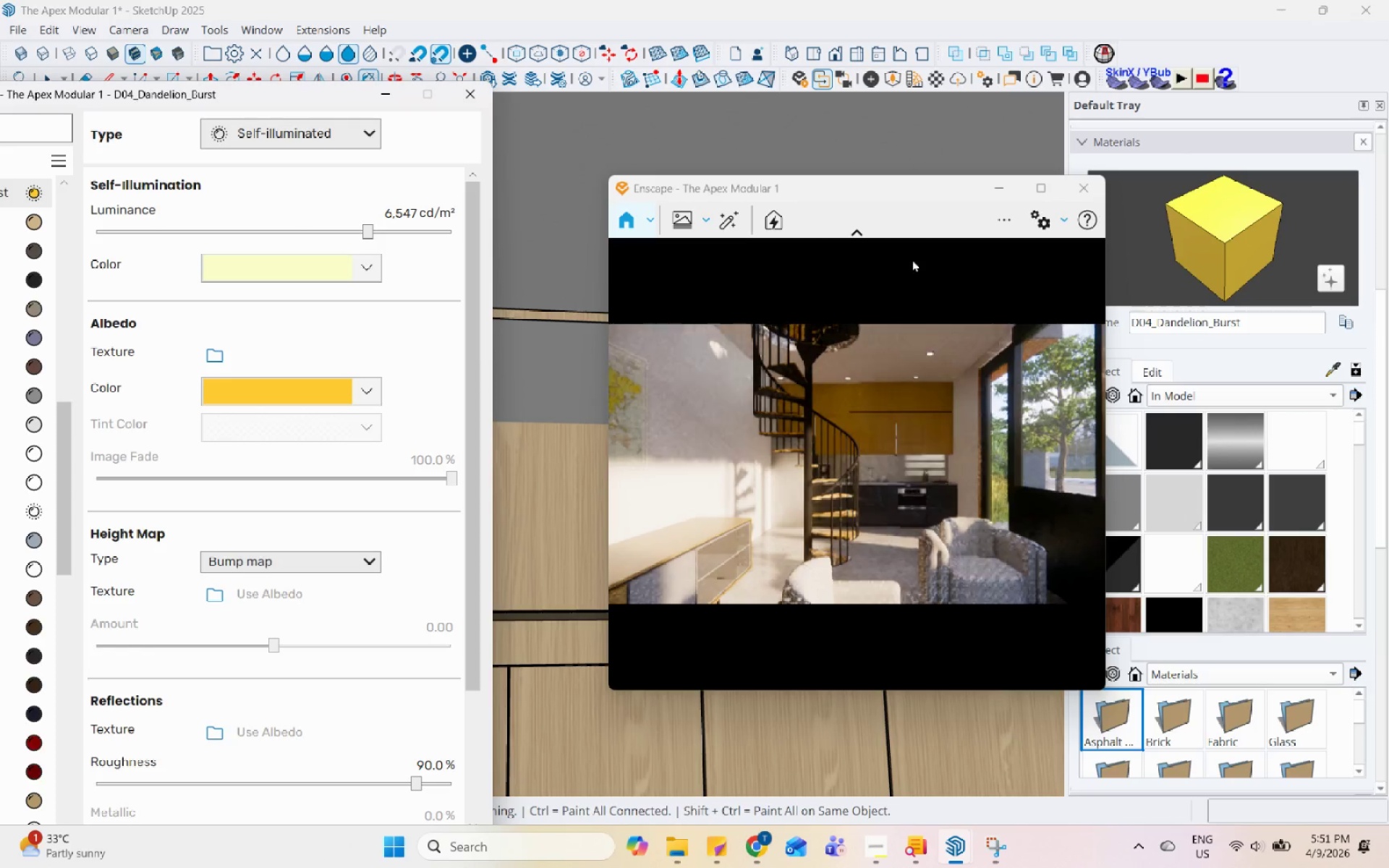 
left_click_drag(start_coordinate=[919, 195], to_coordinate=[1093, 153])
 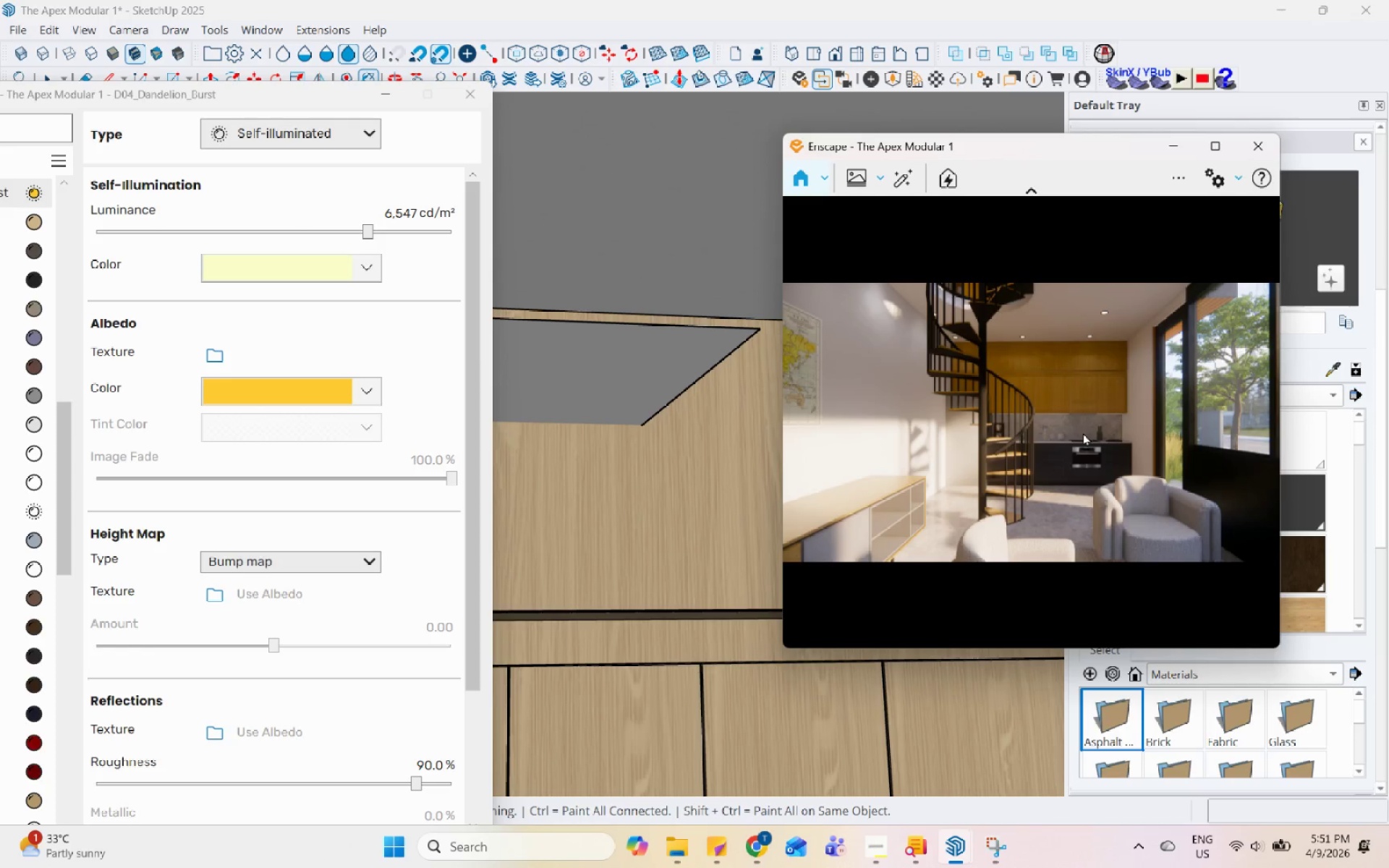 
left_click_drag(start_coordinate=[1074, 435], to_coordinate=[1023, 427])
 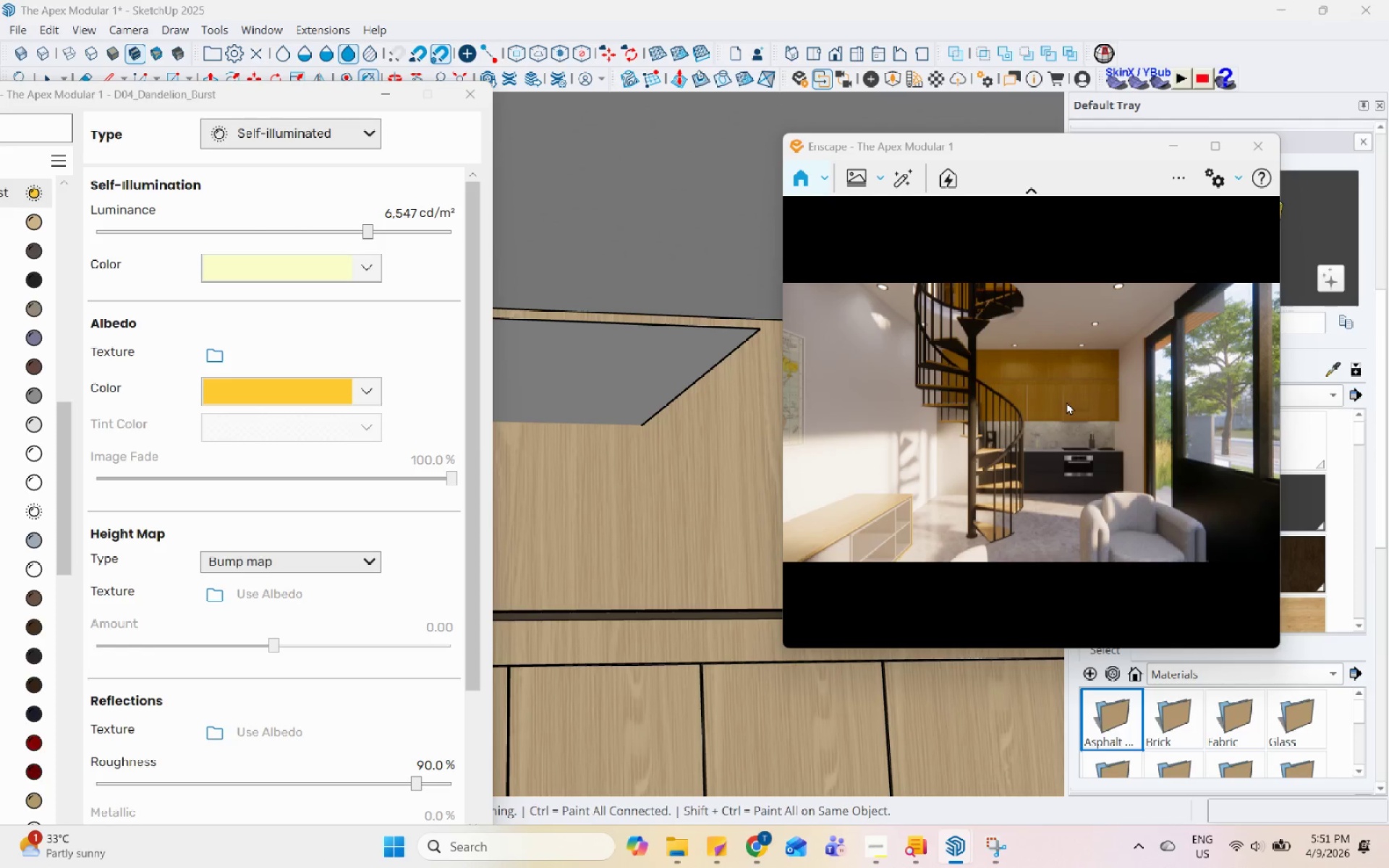 
wait(7.41)
 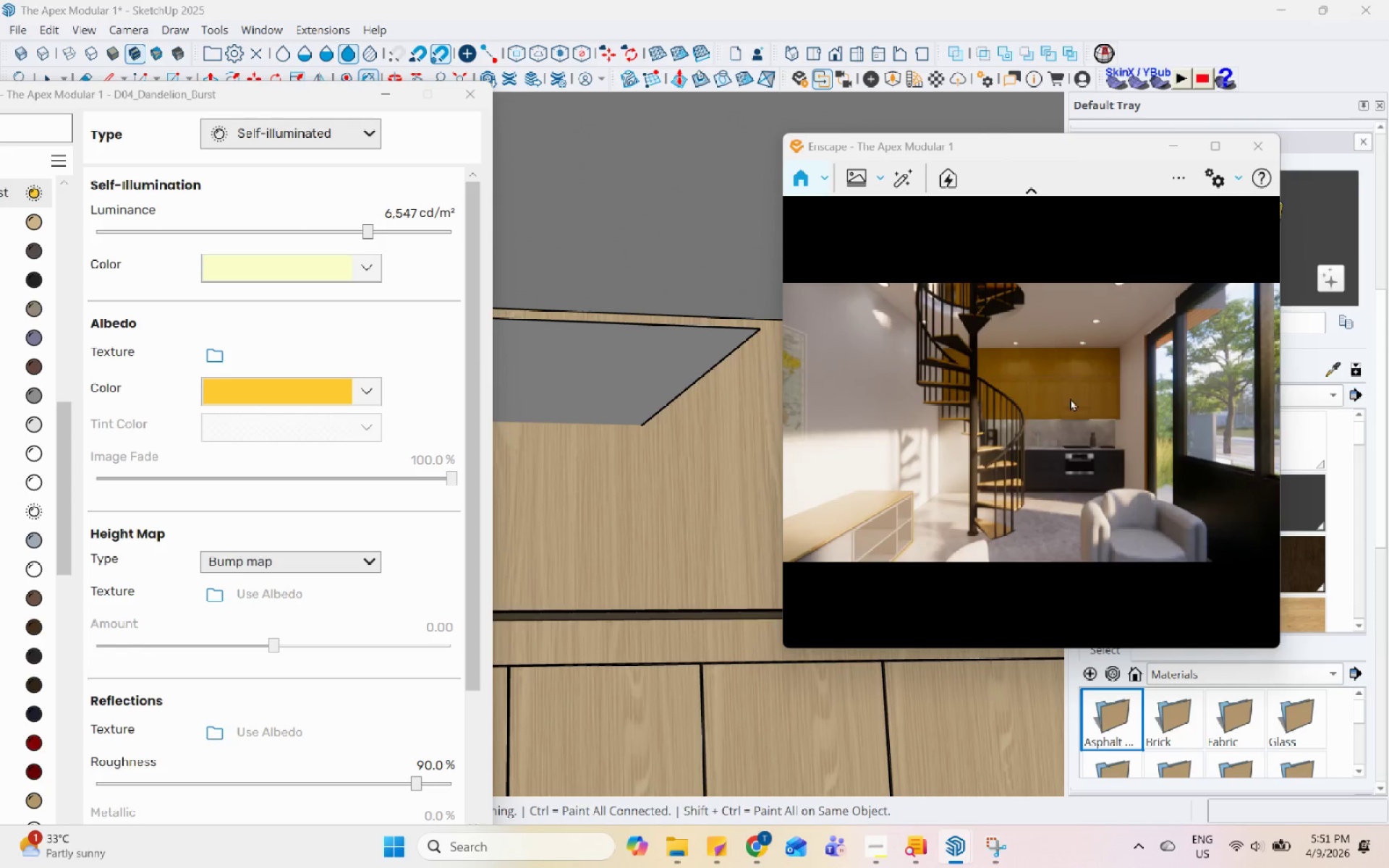 
left_click([388, 90])
 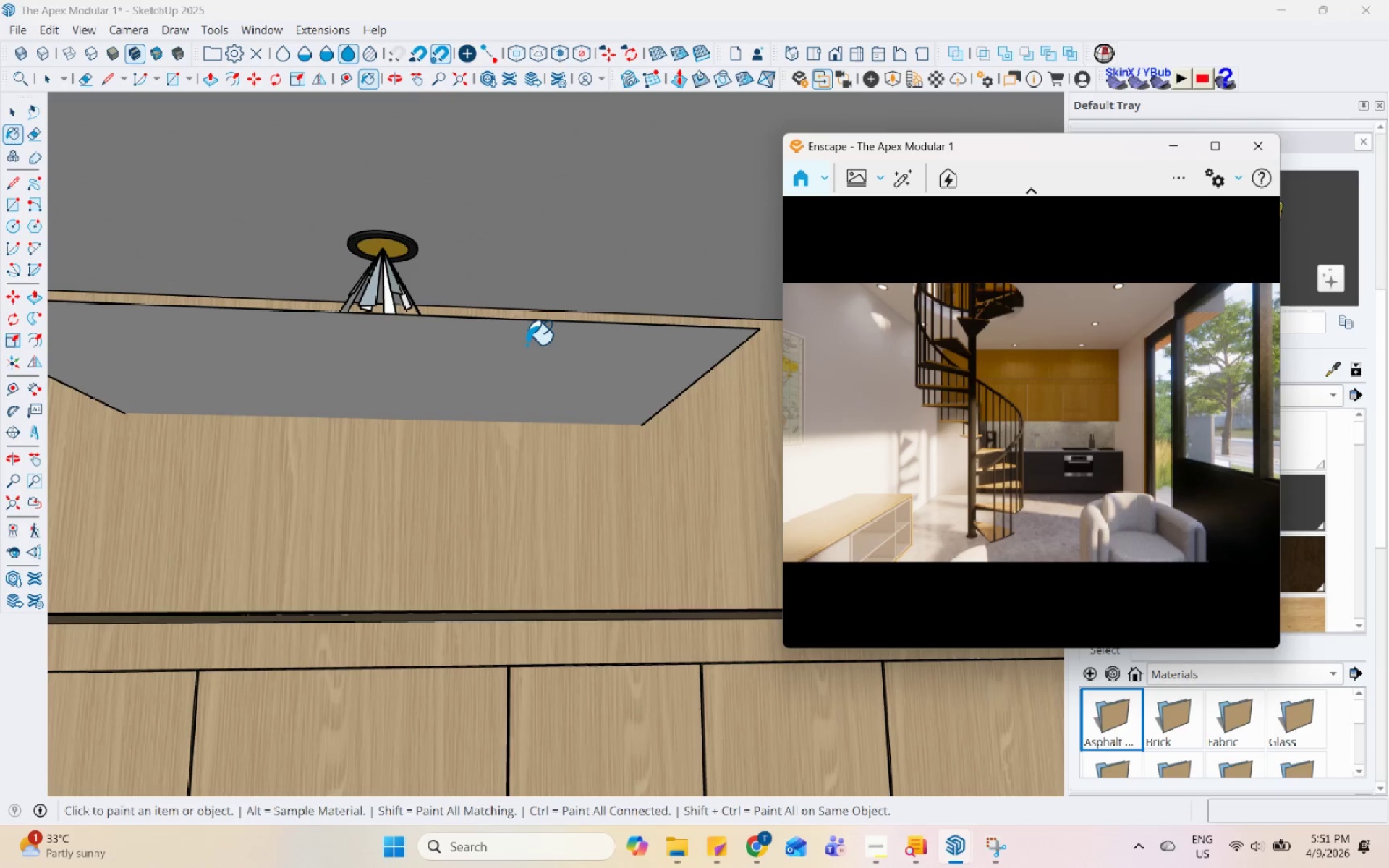 
key(Space)
 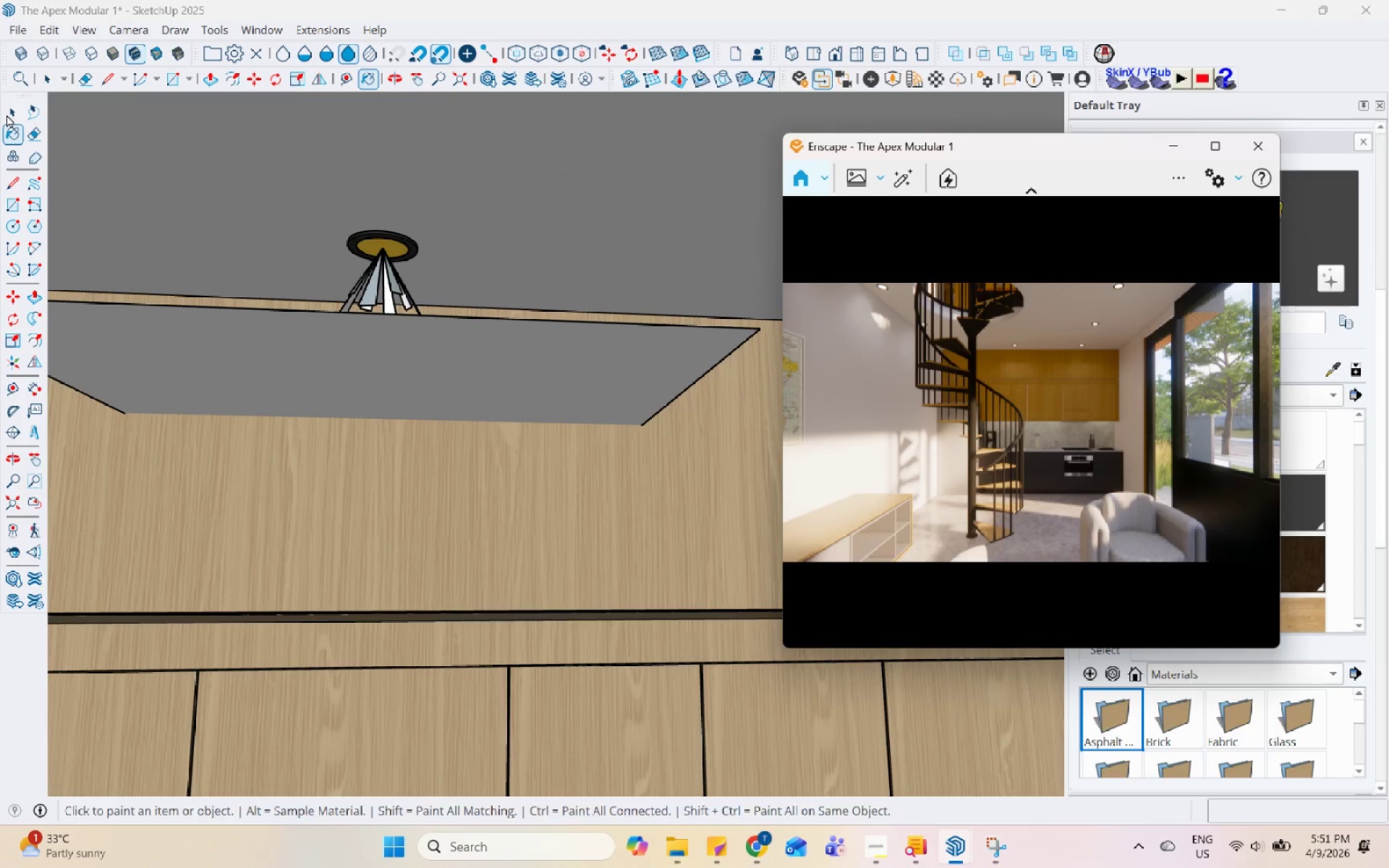 
left_click([8, 115])
 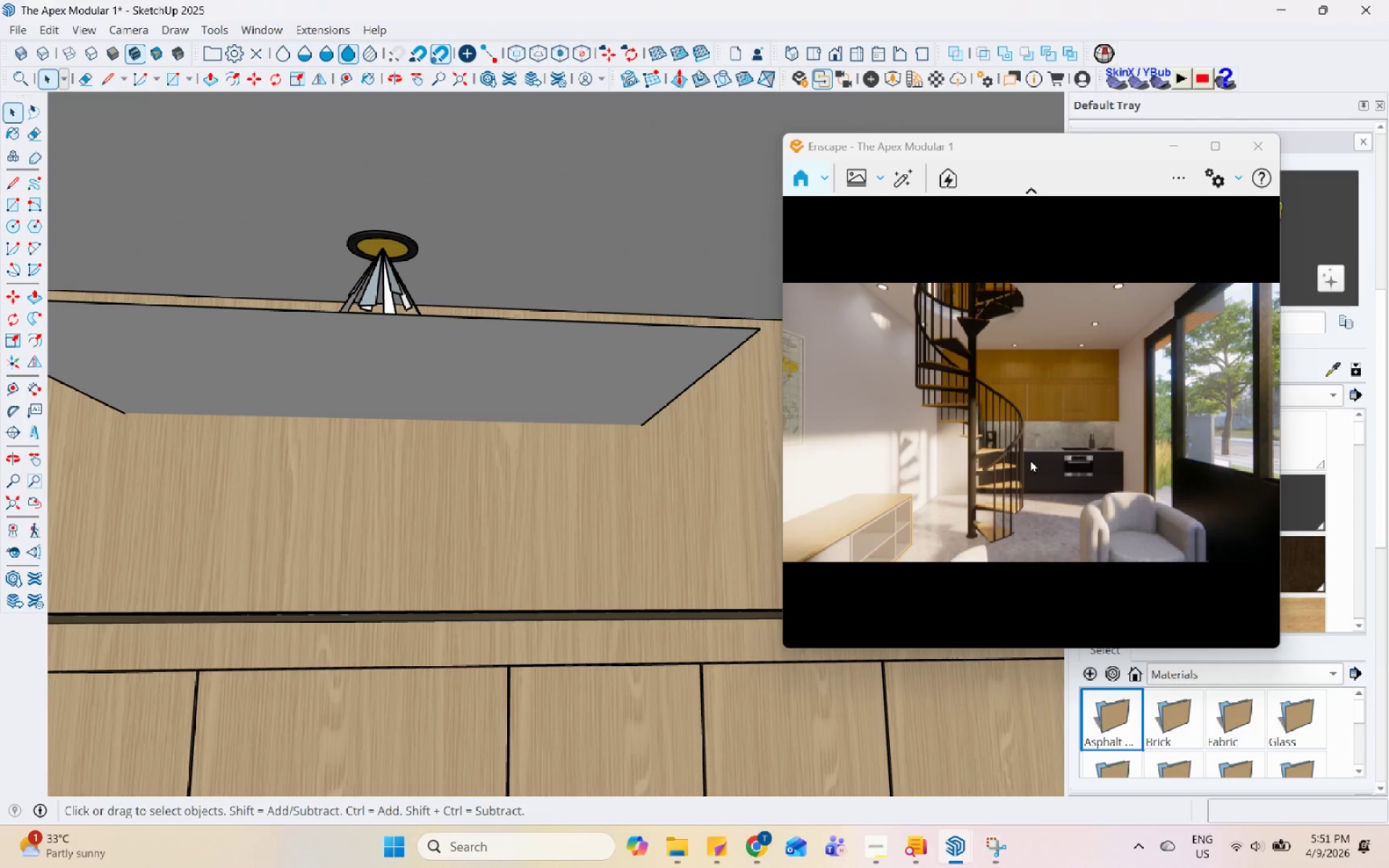 
left_click_drag(start_coordinate=[1031, 458], to_coordinate=[1032, 423])
 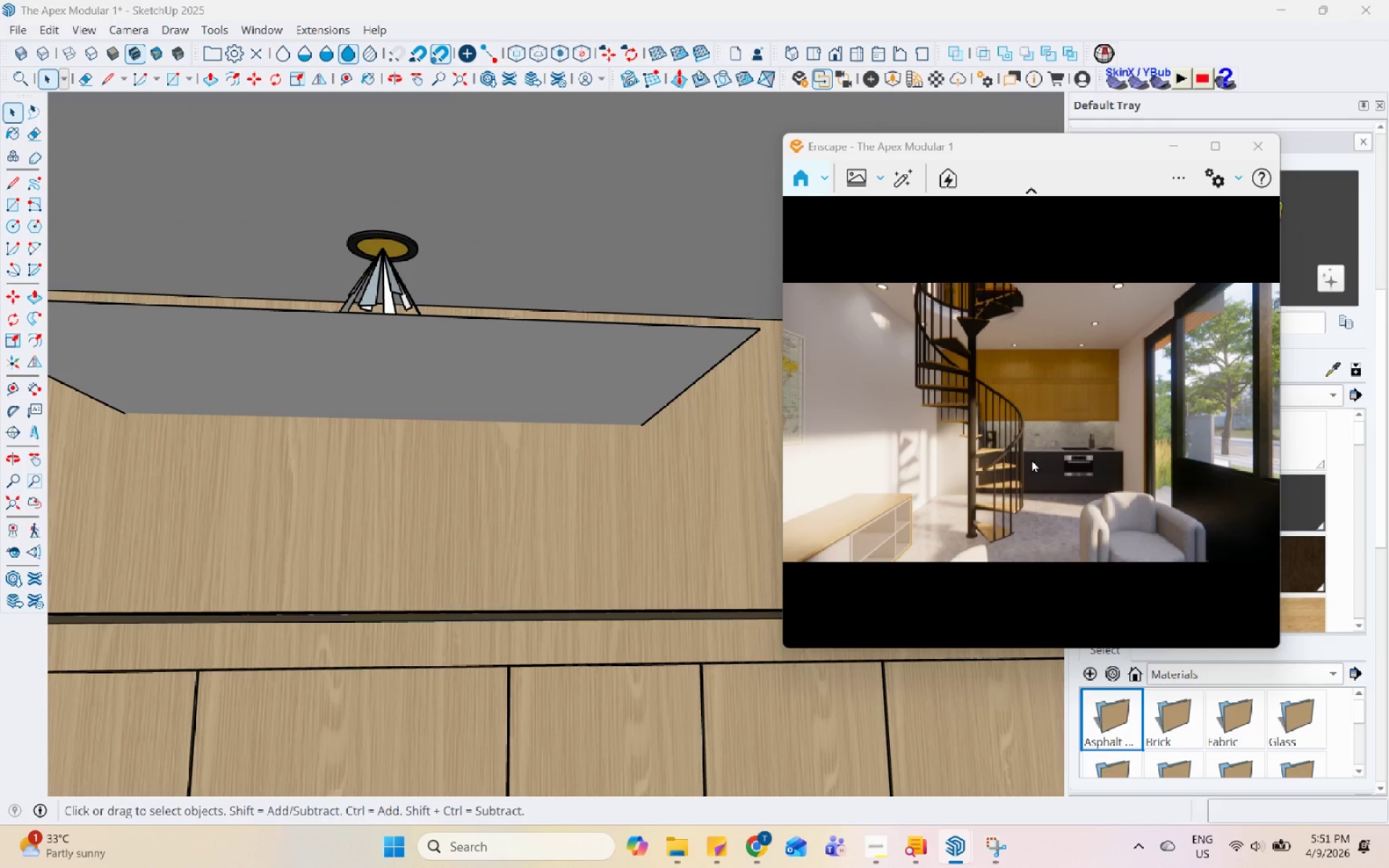 
wait(45.84)
 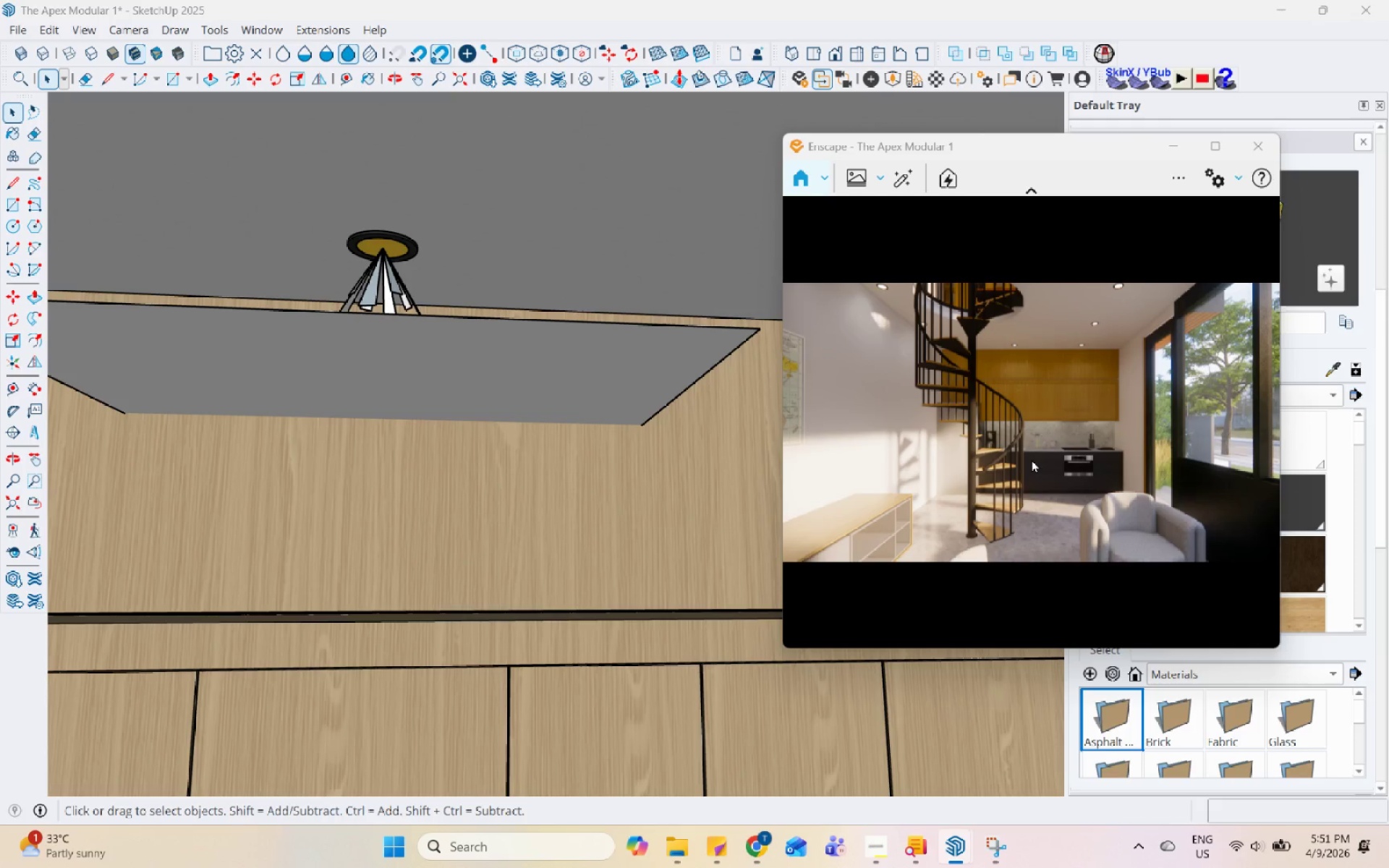 
double_click([883, 841])
 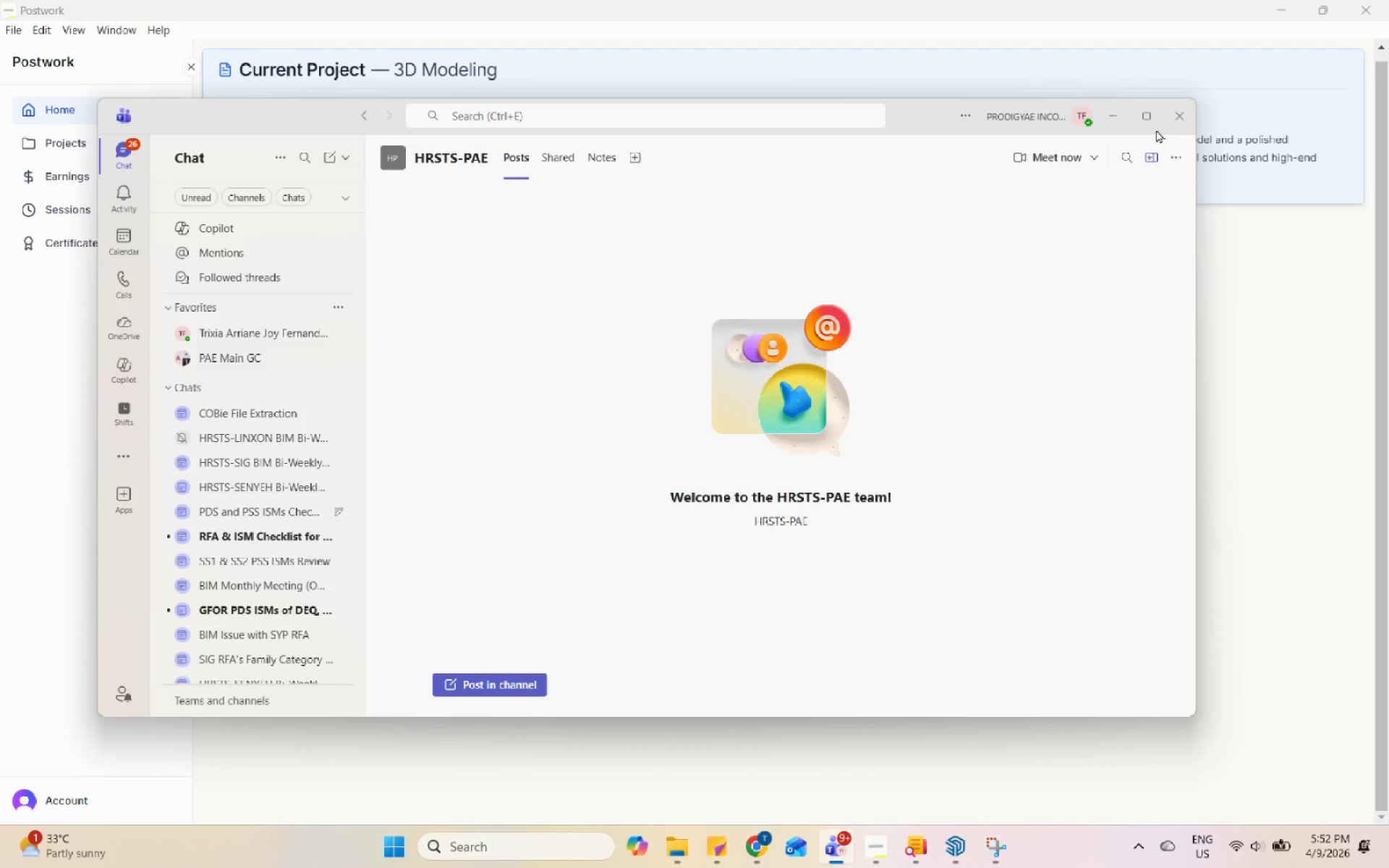 
left_click([1179, 114])